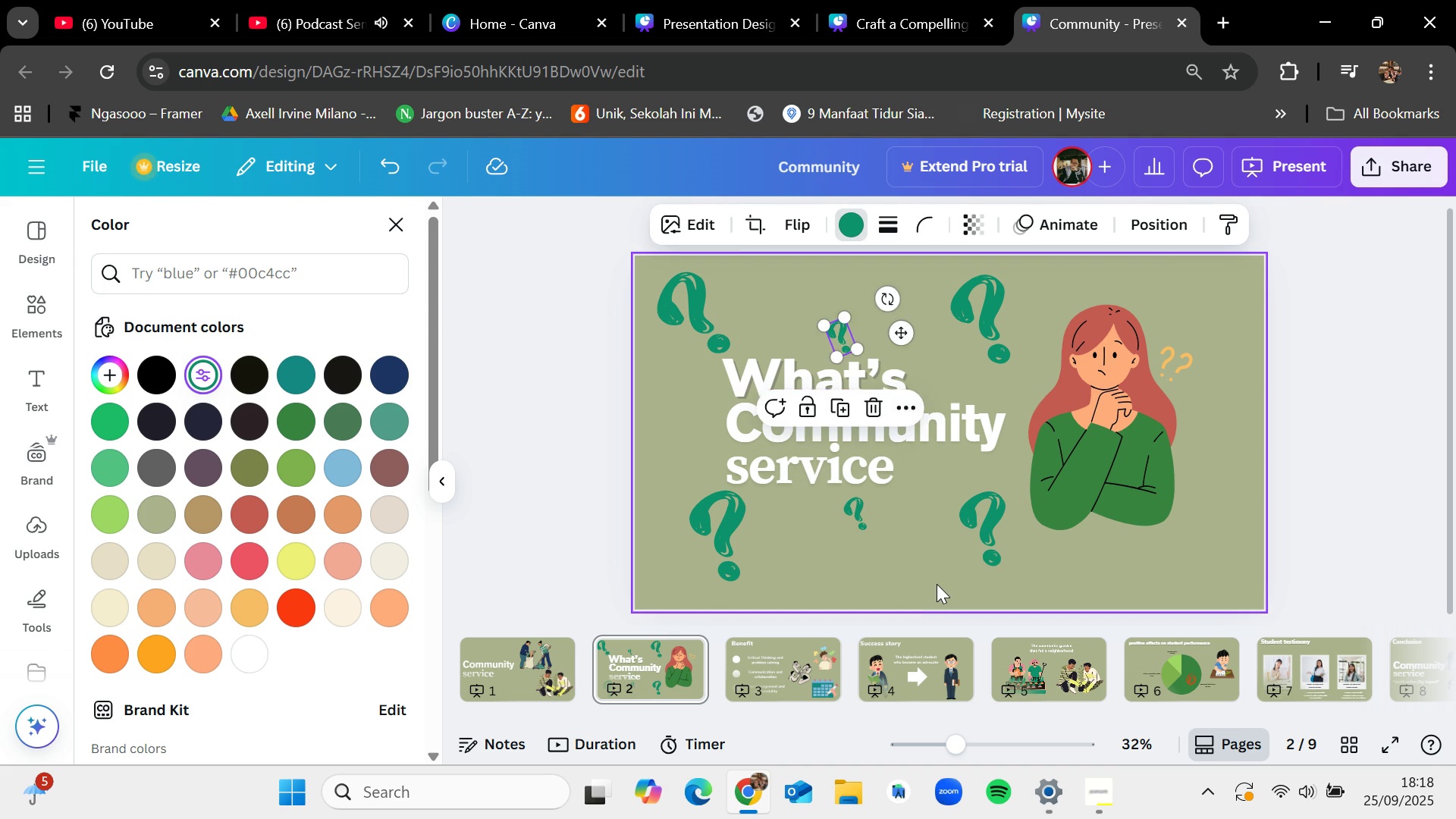 
left_click([937, 584])
 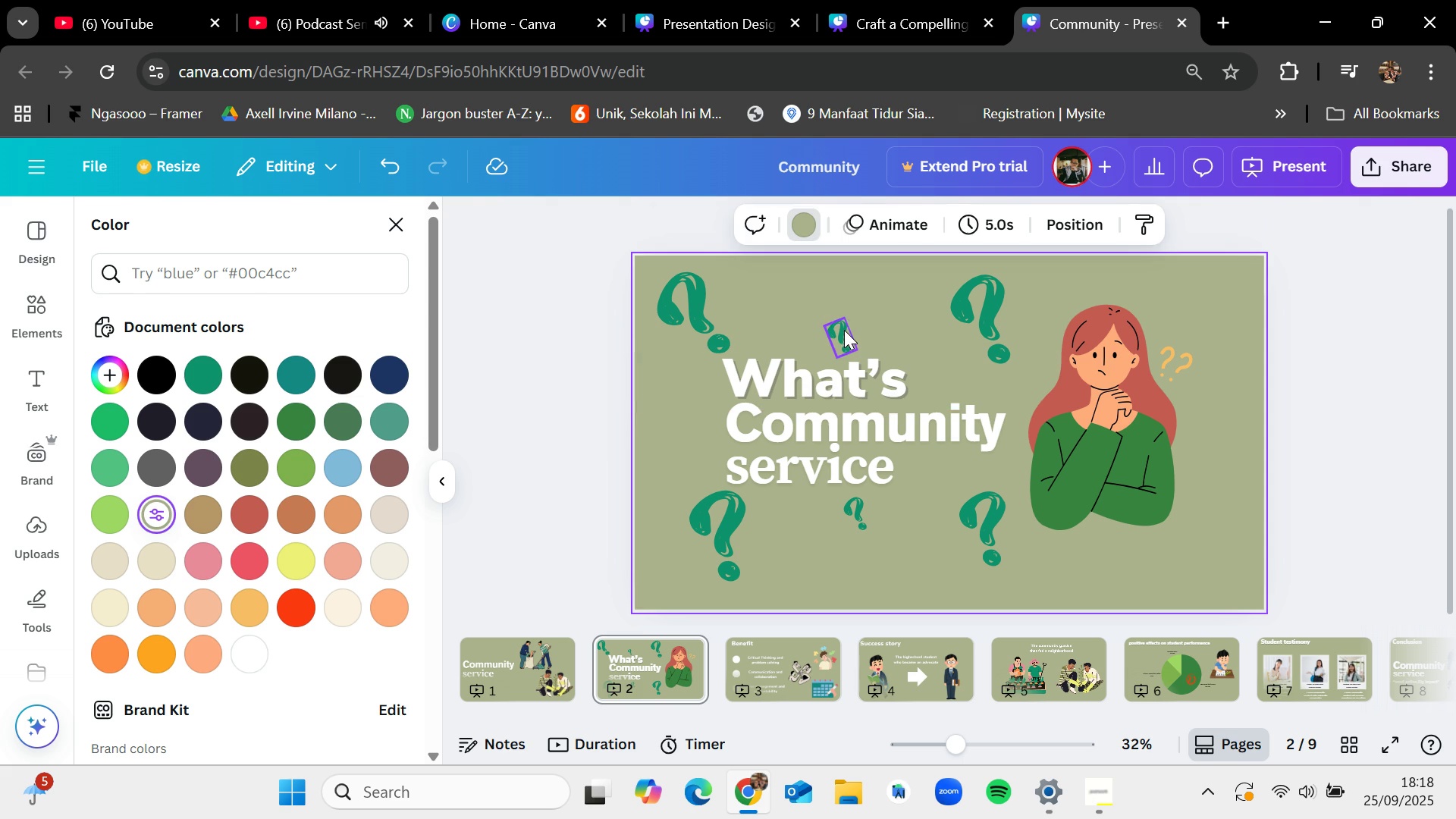 
key(Control+C)
 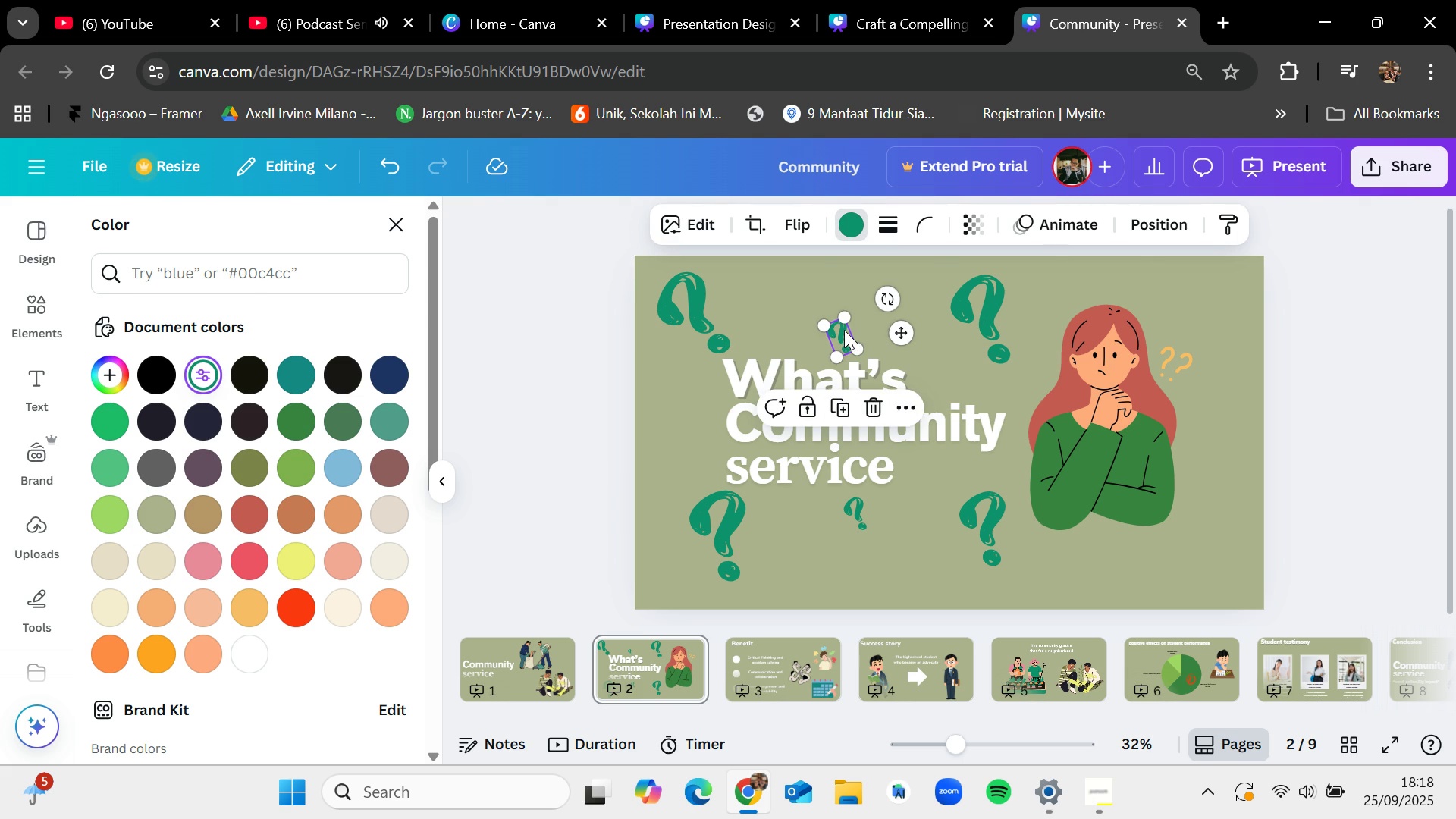 
key(Control+V)
 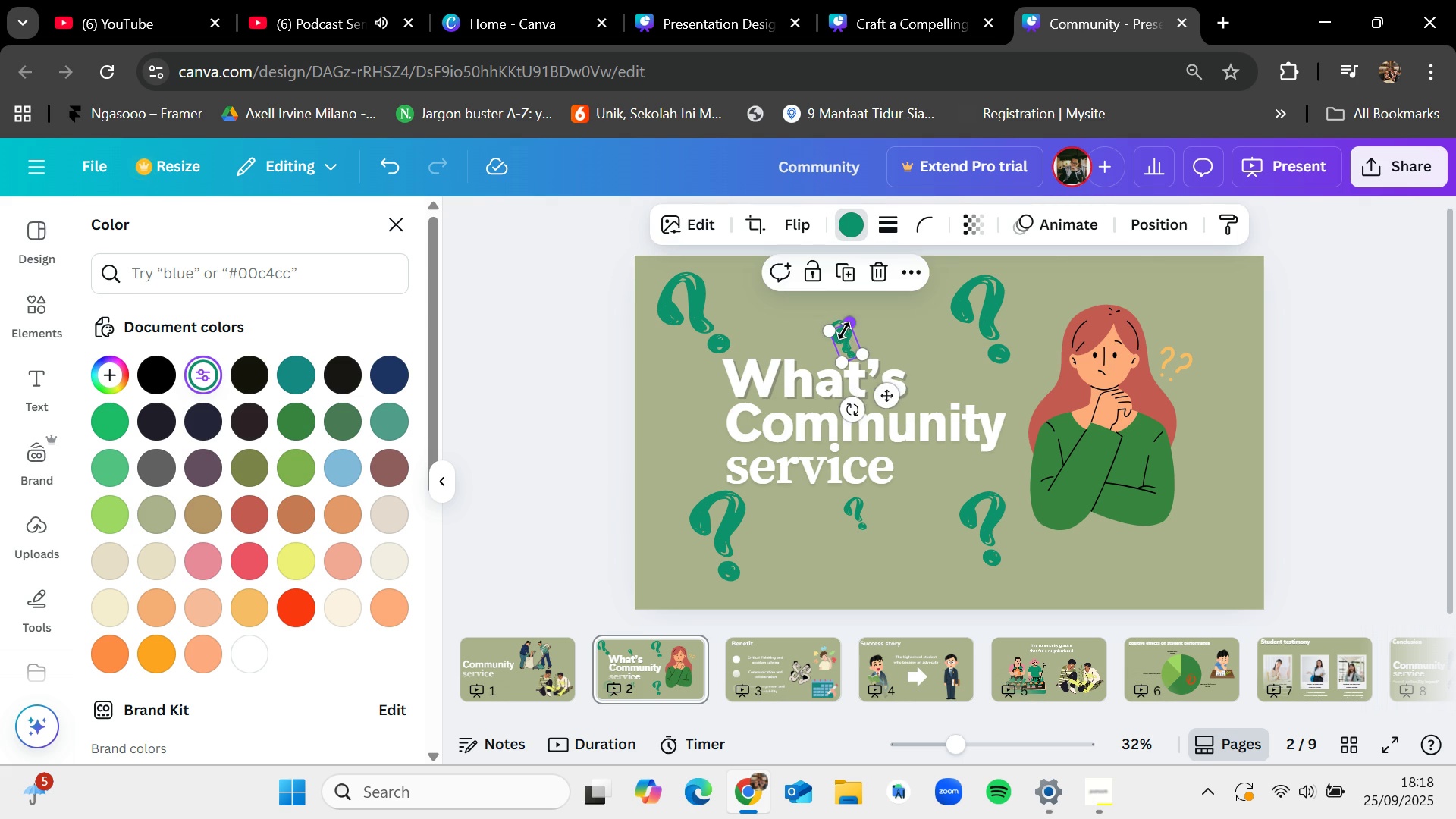 
left_click_drag(start_coordinate=[844, 331], to_coordinate=[1202, 555])
 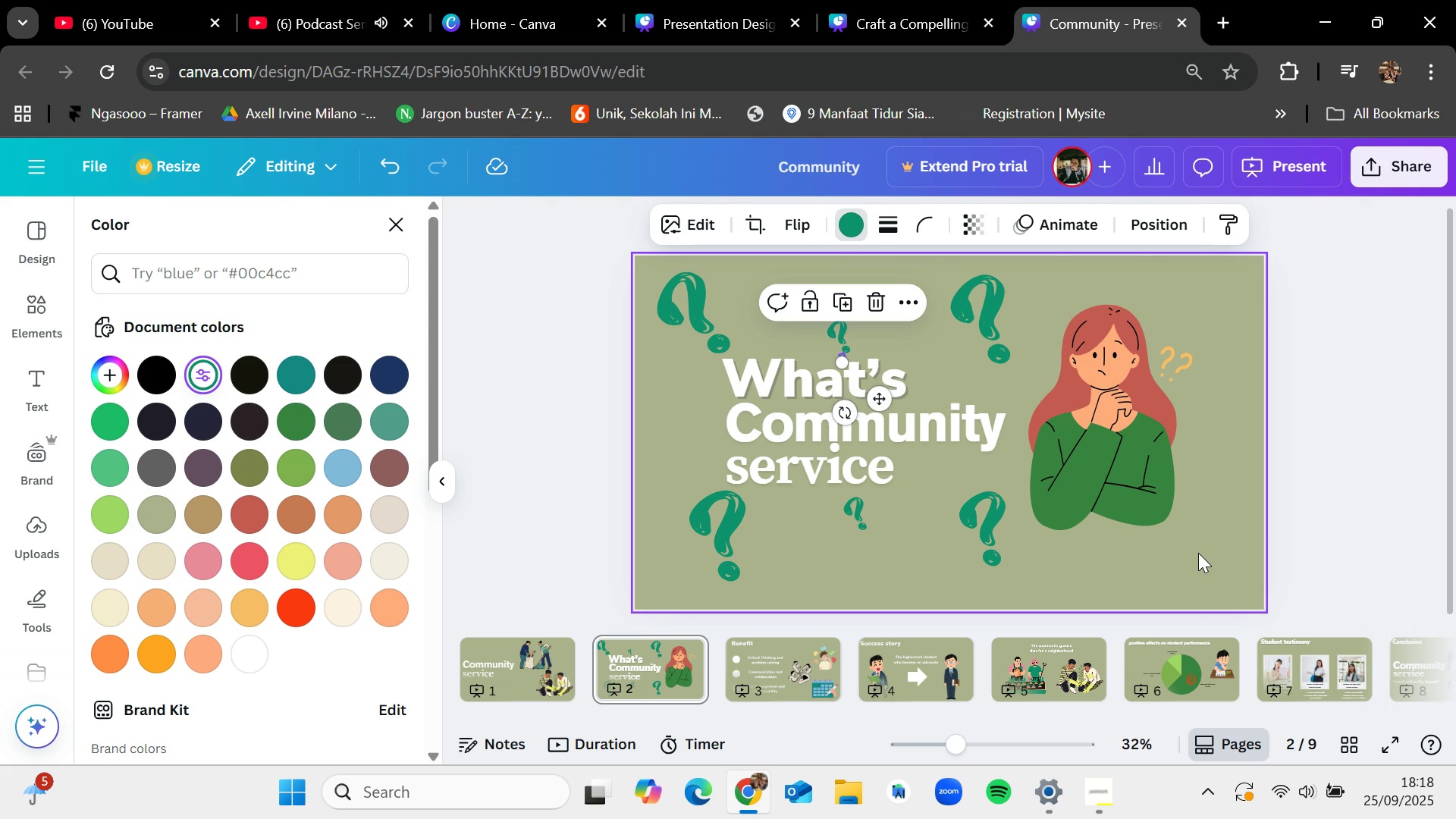 
key(Control+V)